 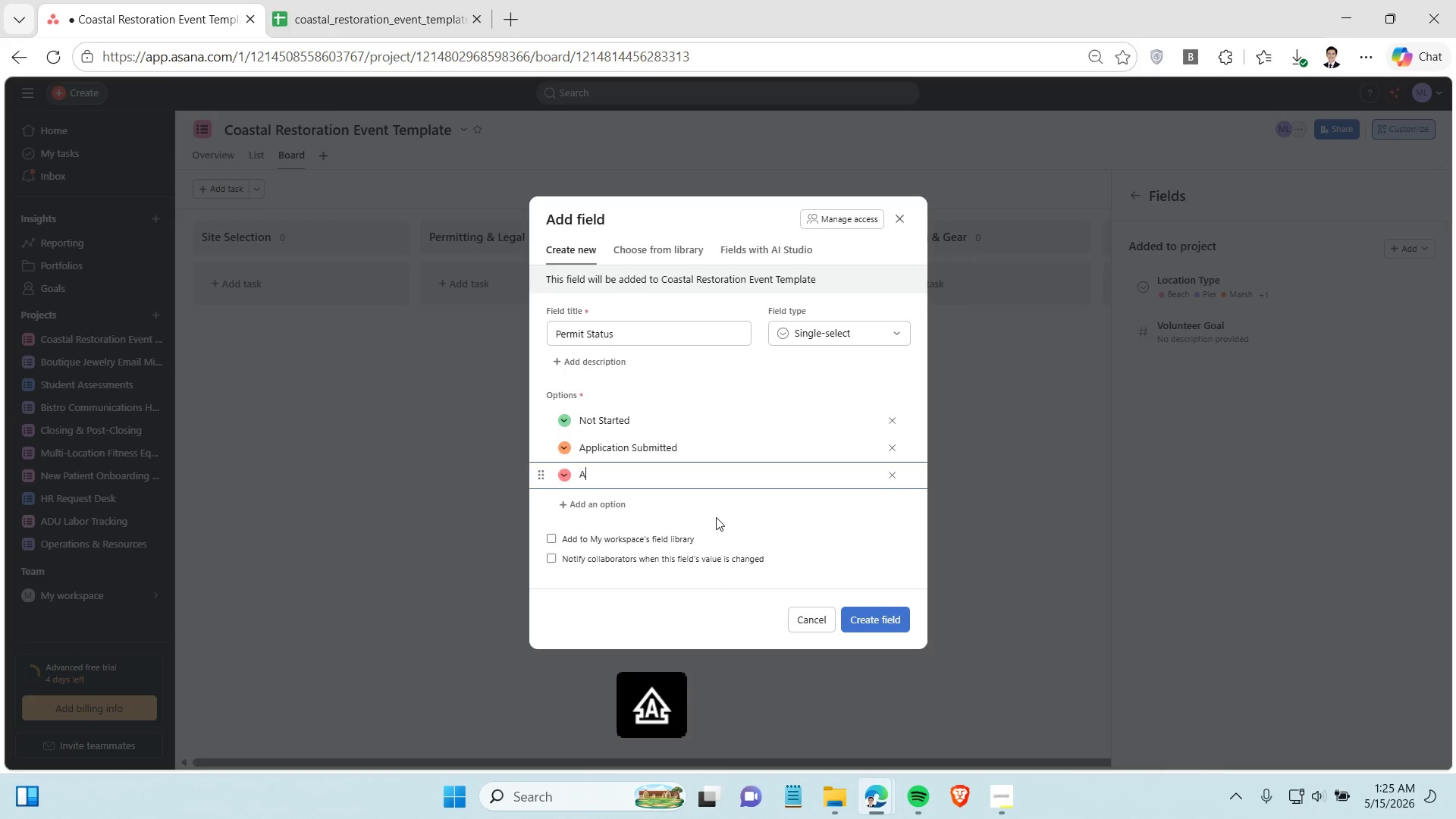 
type(Approved)
 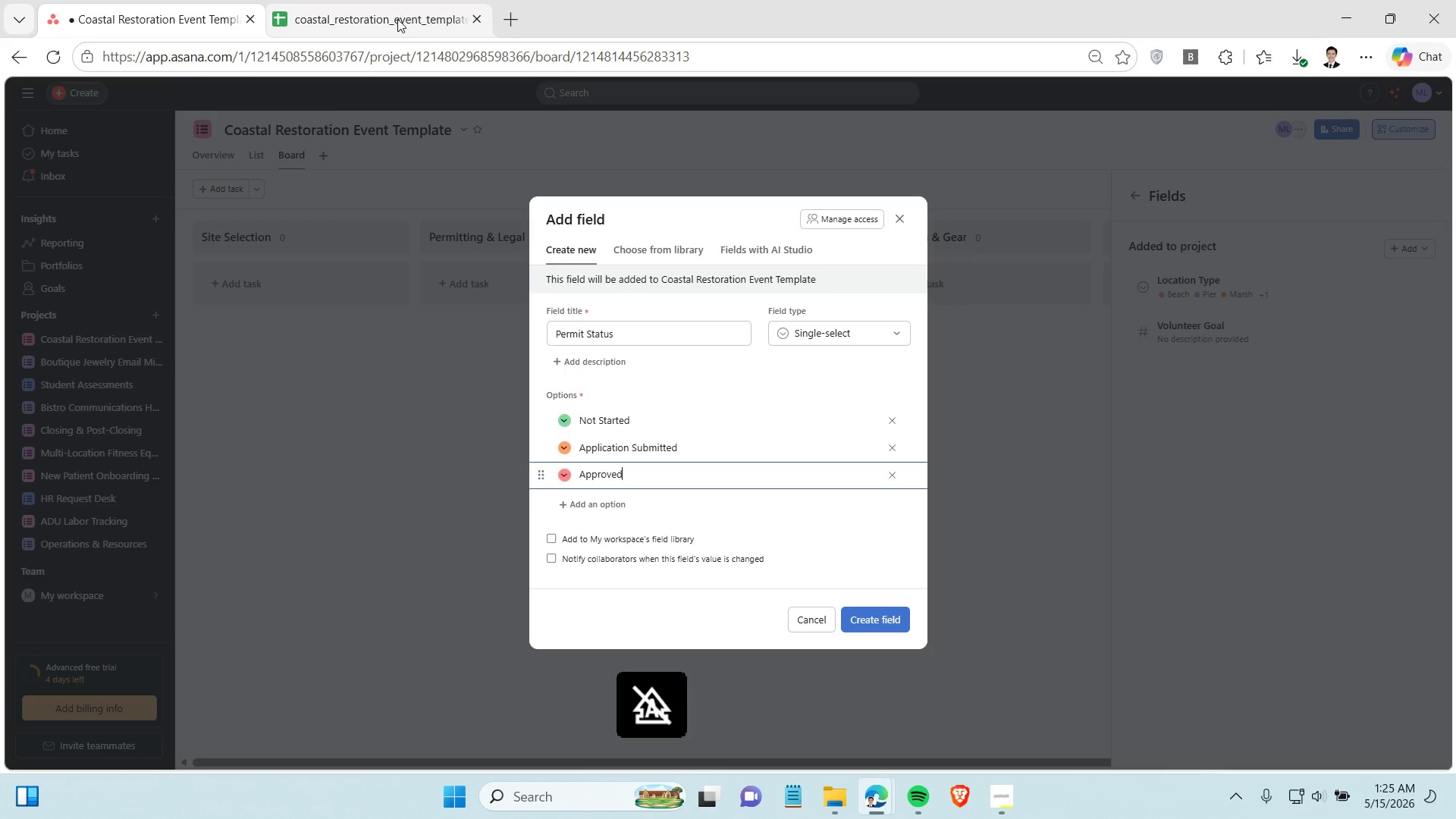 
left_click([395, 14])
 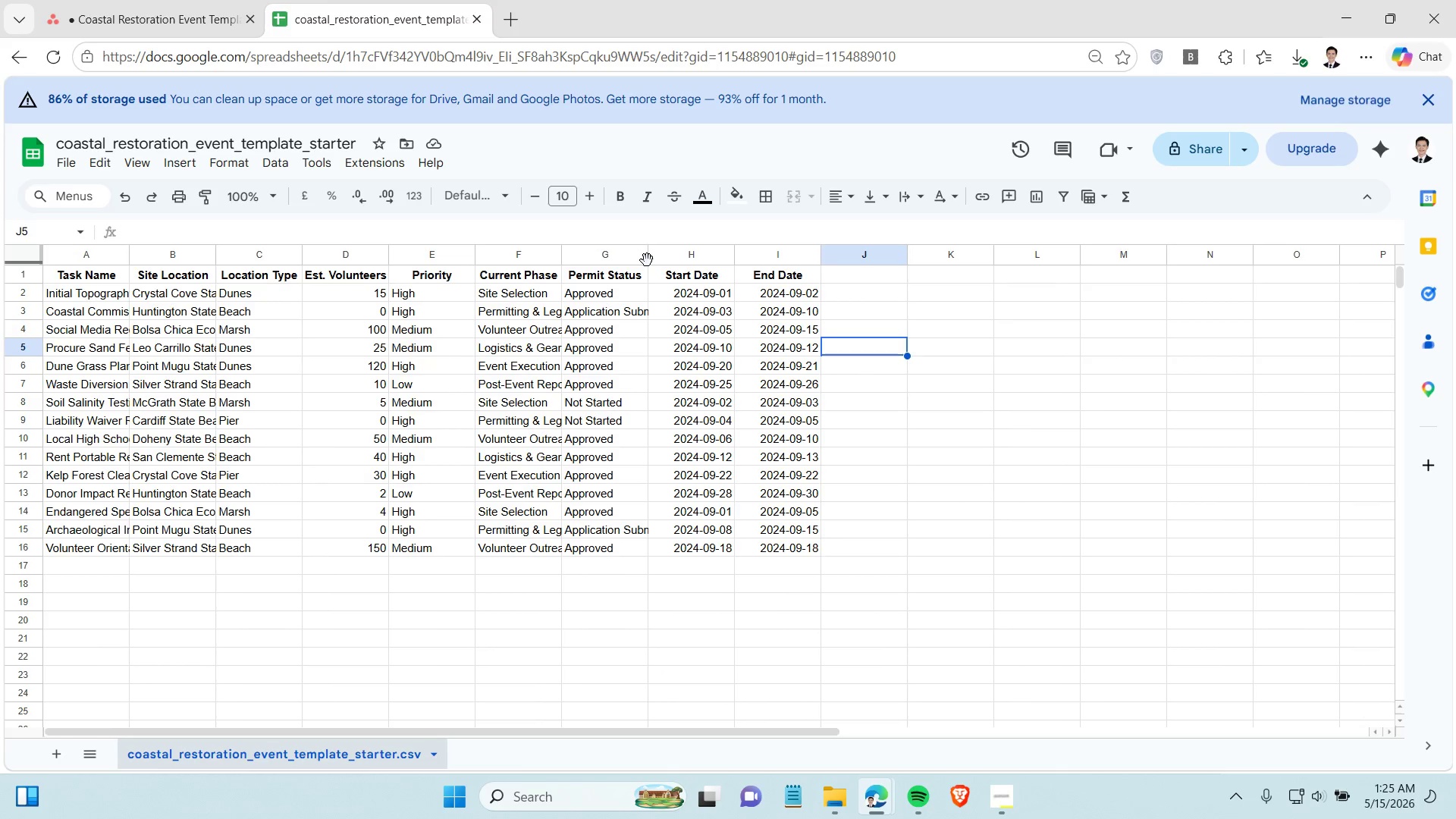 
left_click_drag(start_coordinate=[652, 257], to_coordinate=[679, 268])
 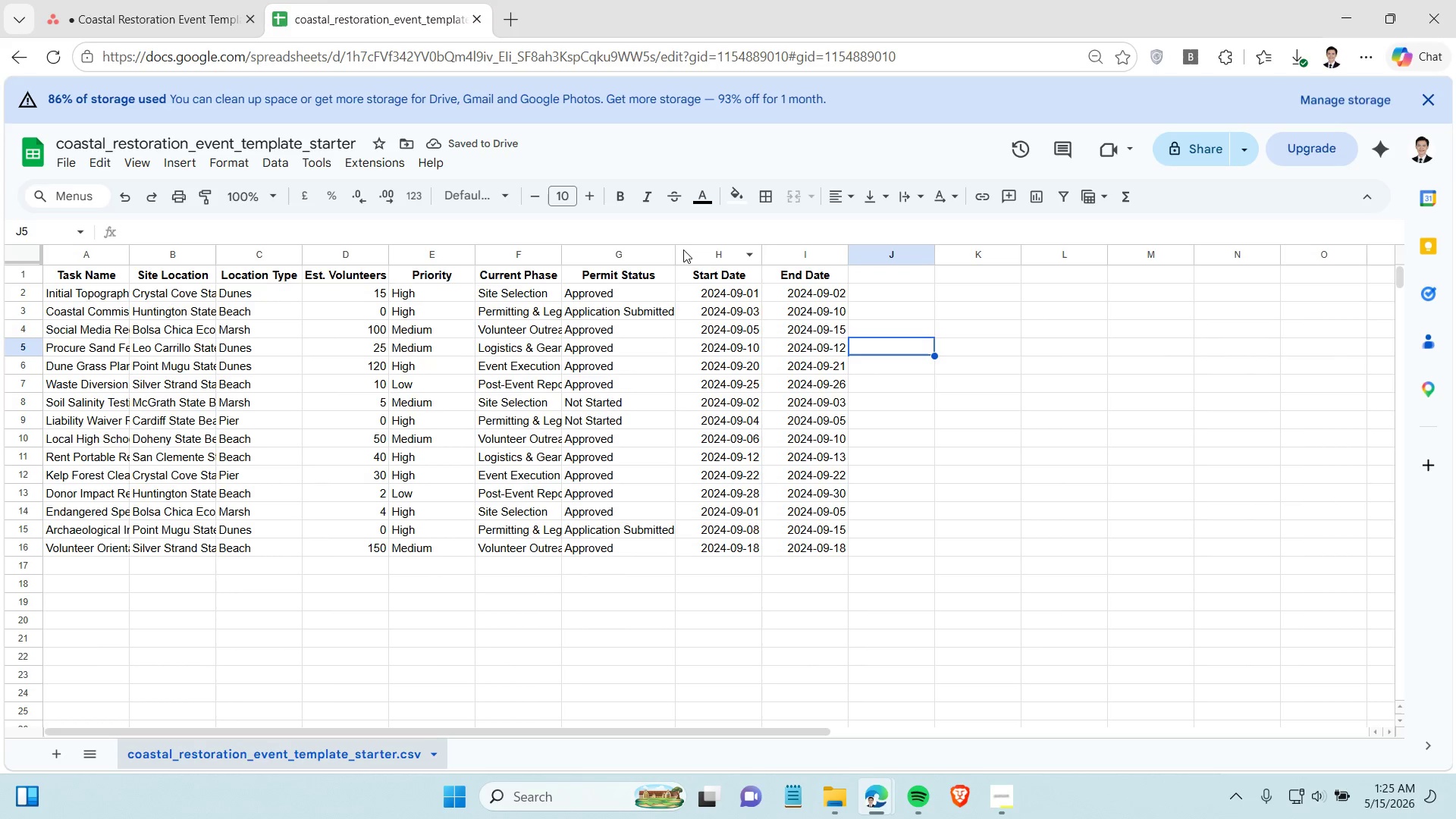 
wait(5.31)
 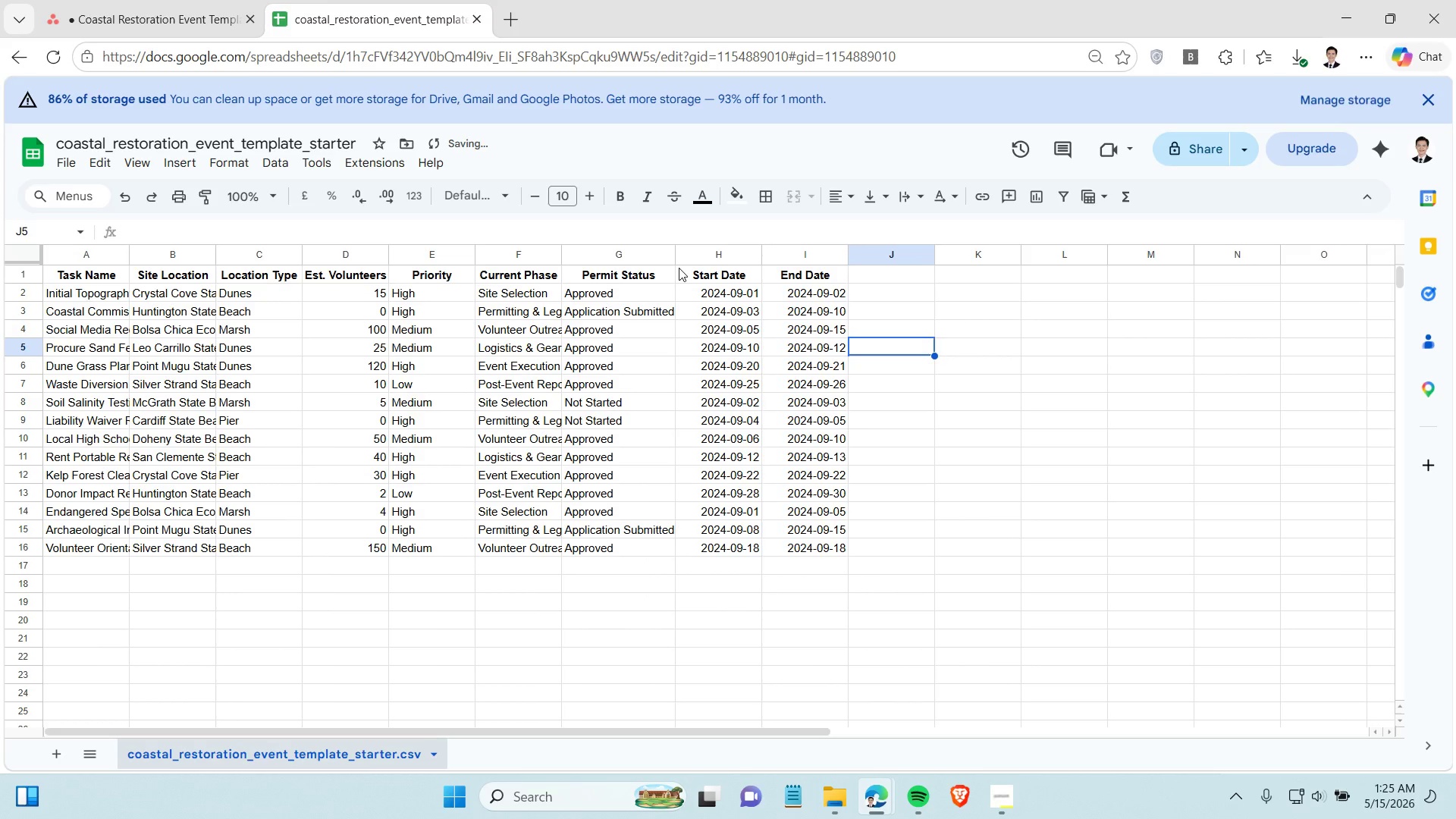 
left_click([186, 7])
 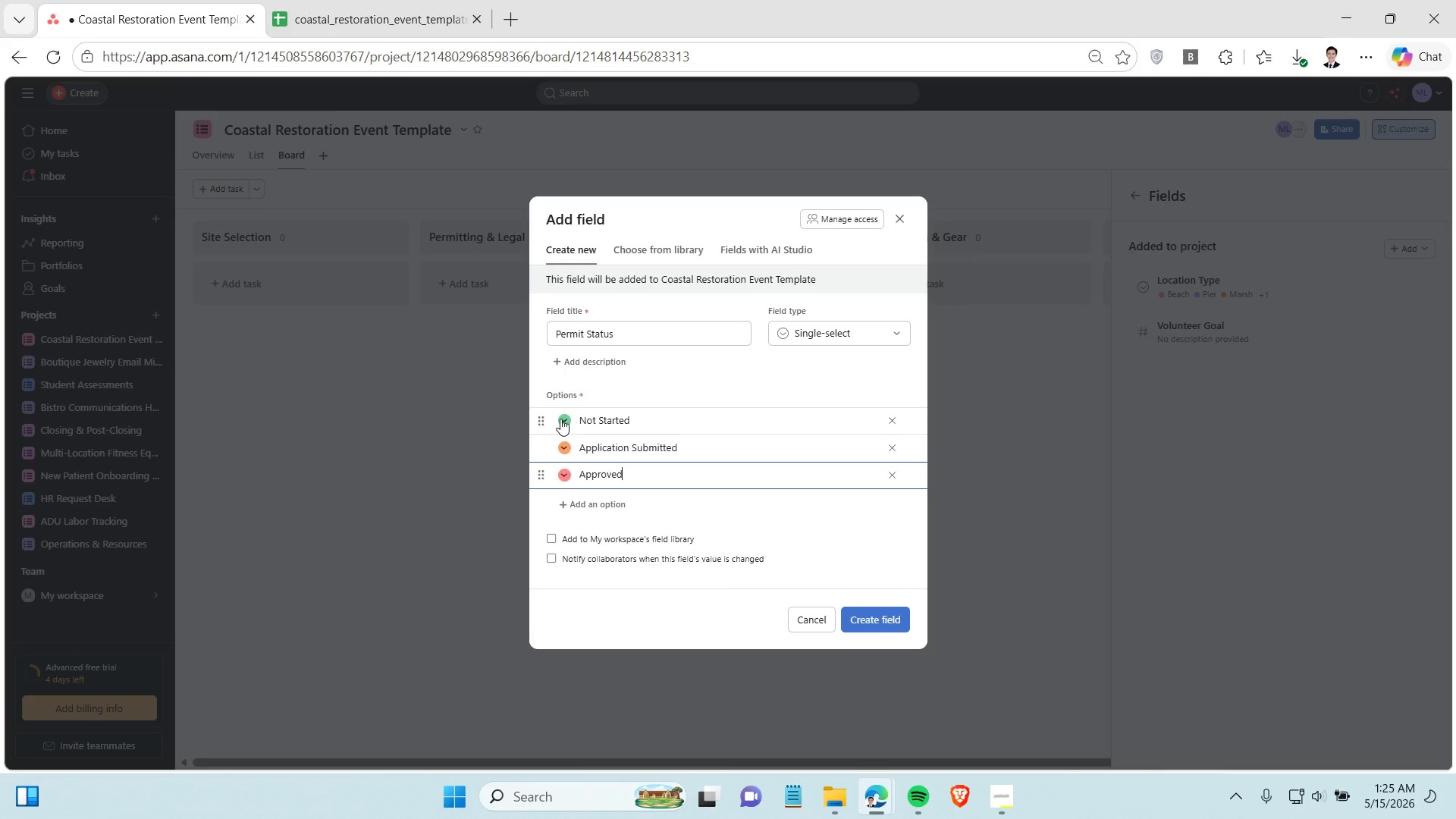 
left_click([560, 419])
 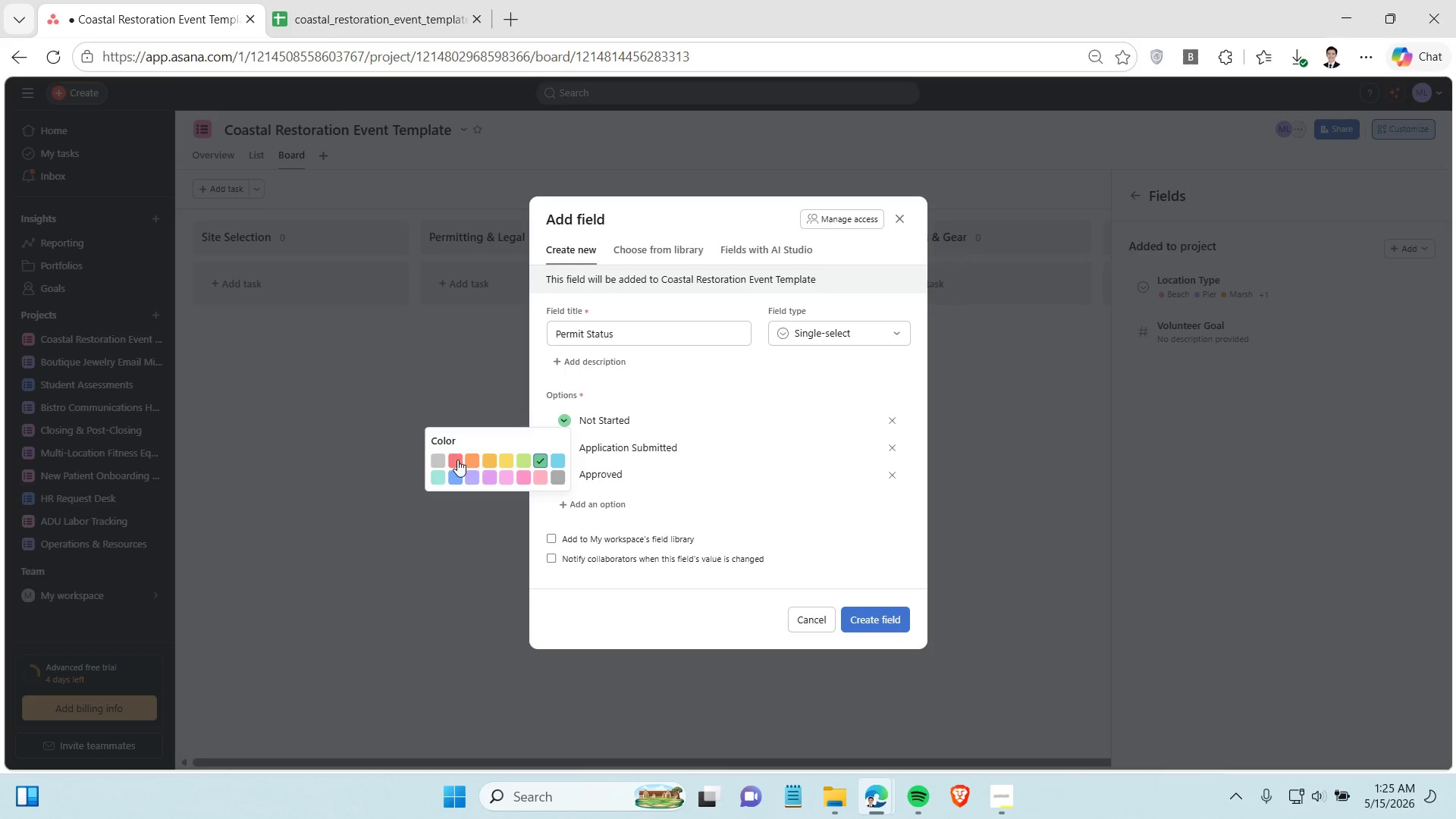 
left_click([457, 460])
 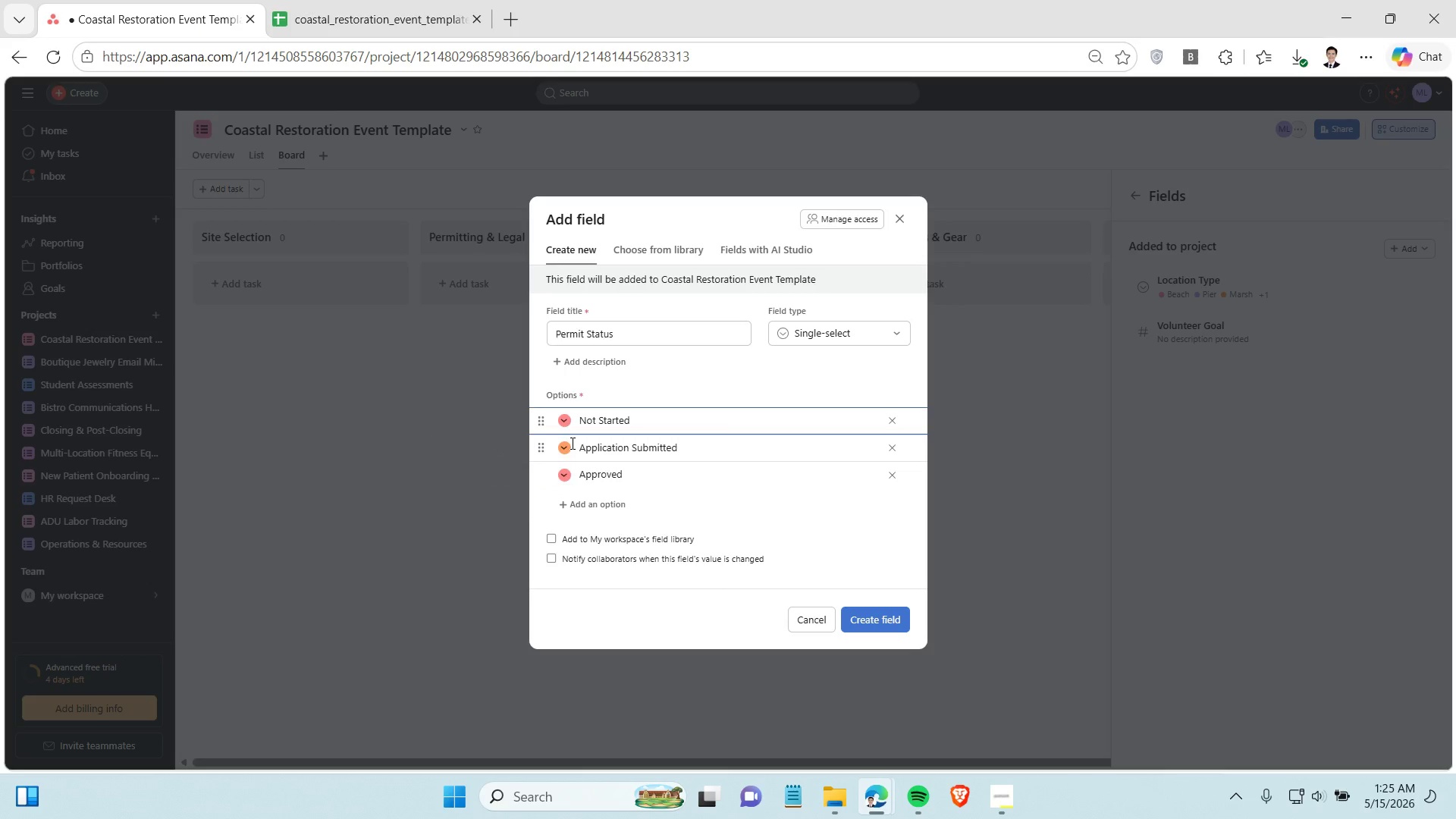 
left_click([567, 450])
 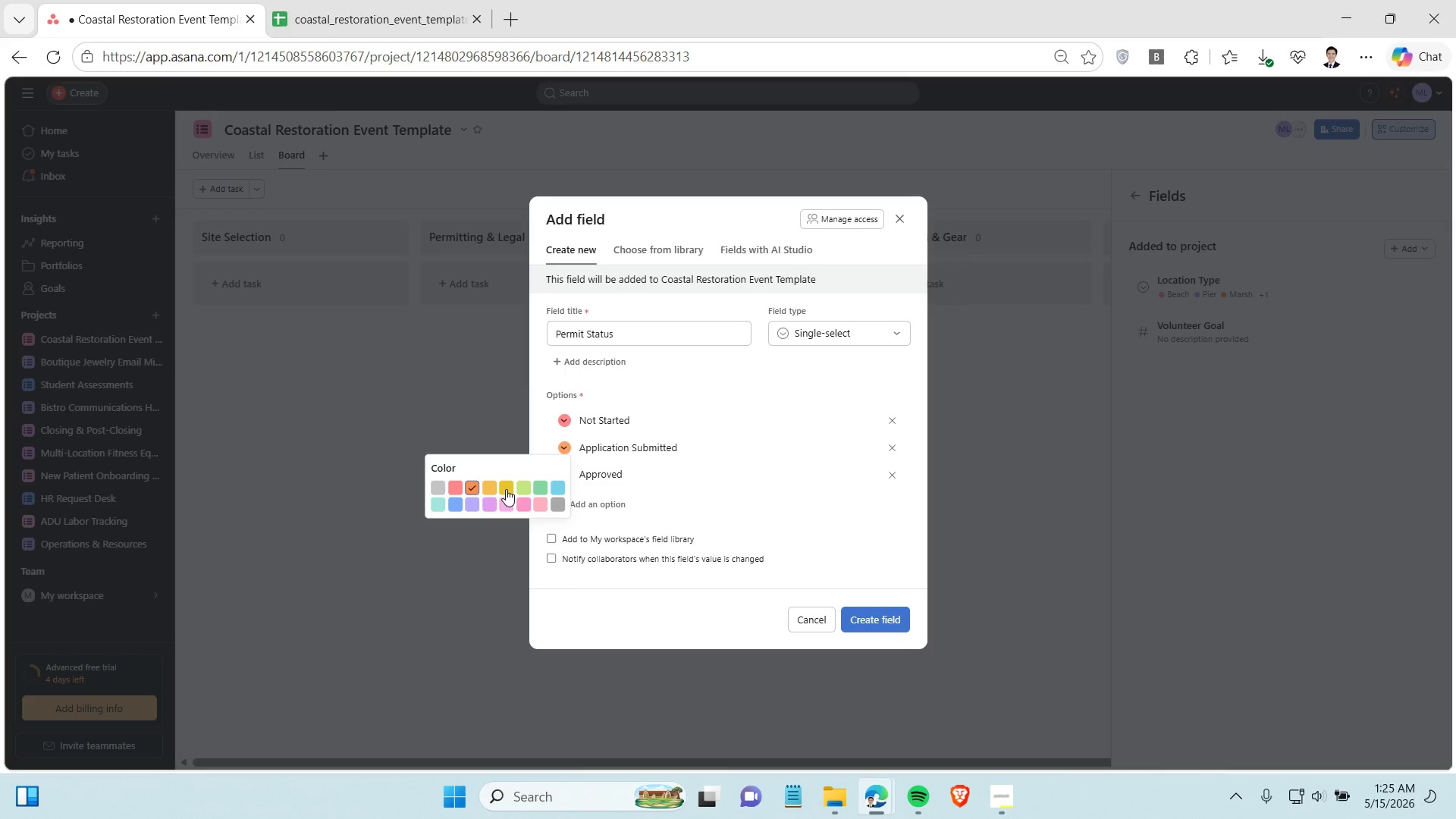 
left_click([506, 489])
 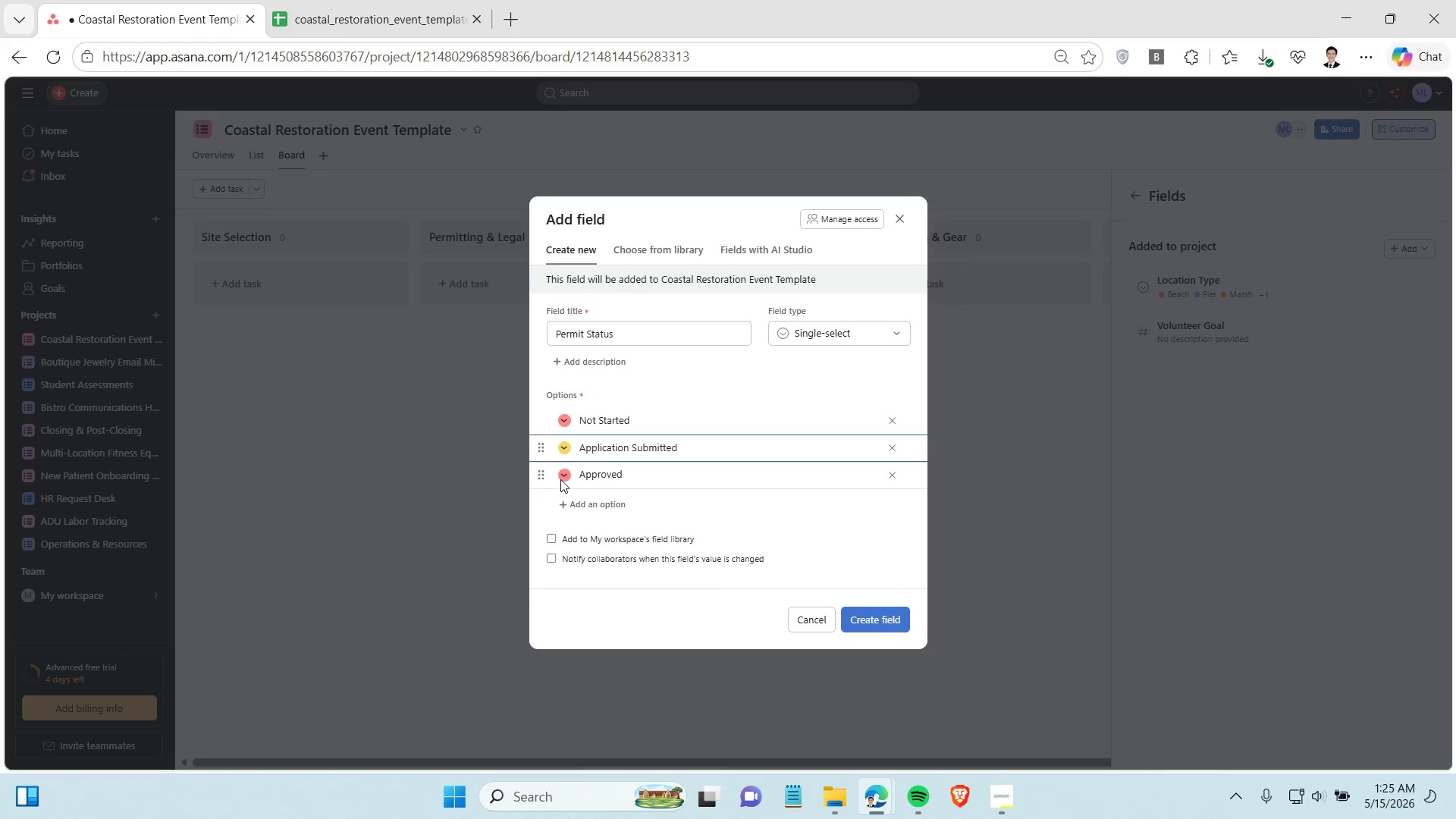 
left_click([562, 479])
 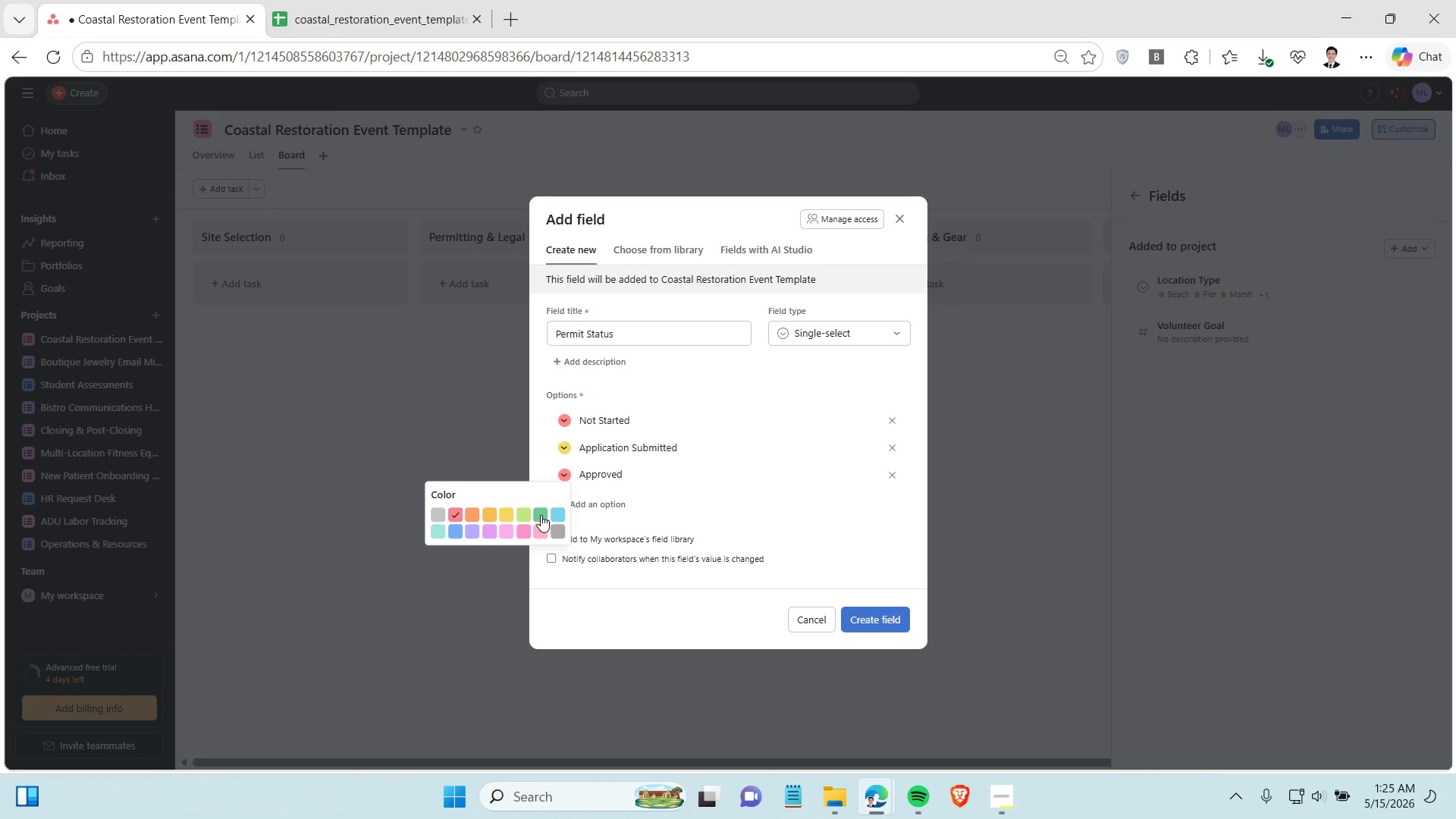 
left_click([541, 515])
 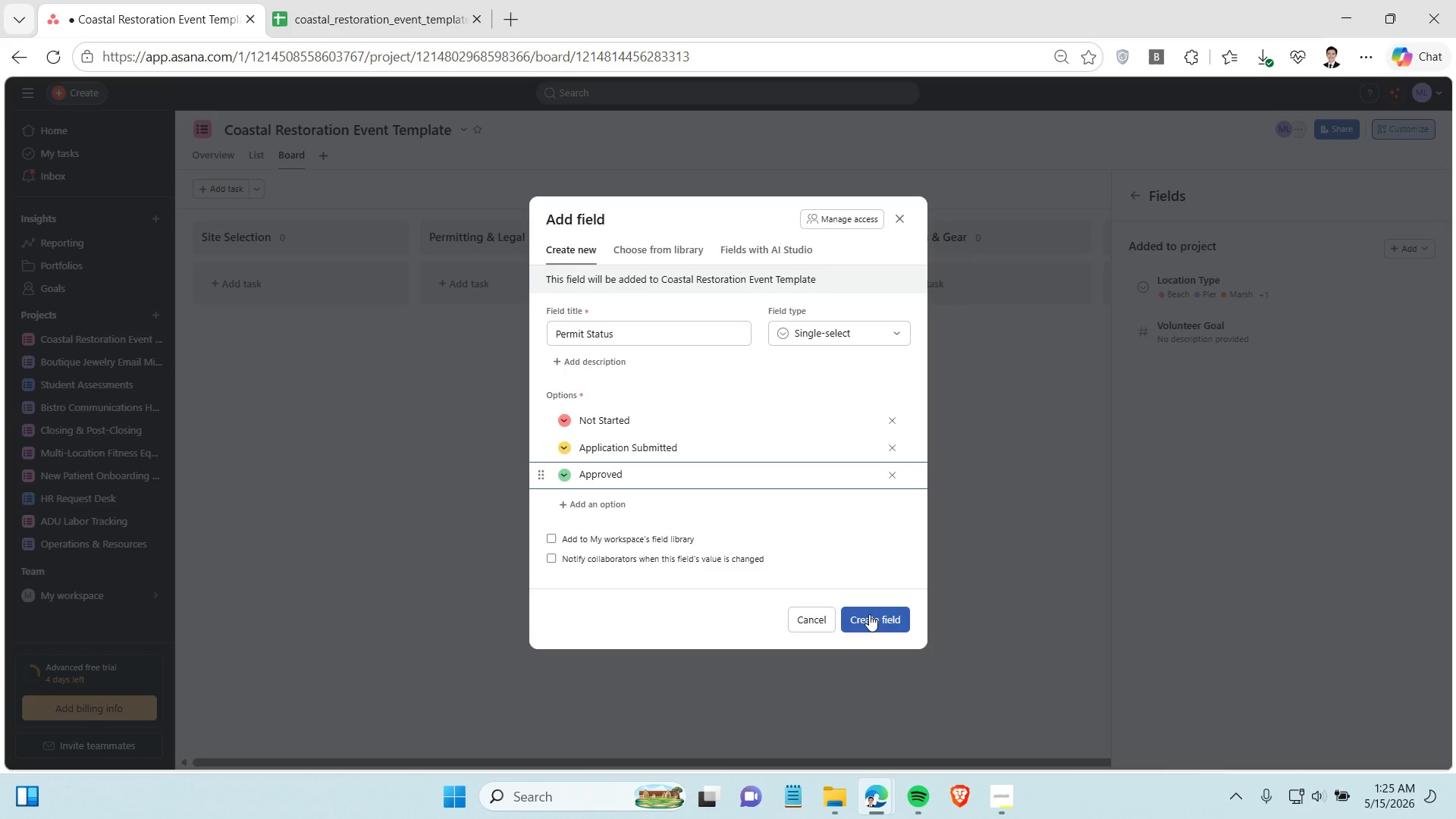 
left_click([869, 614])
 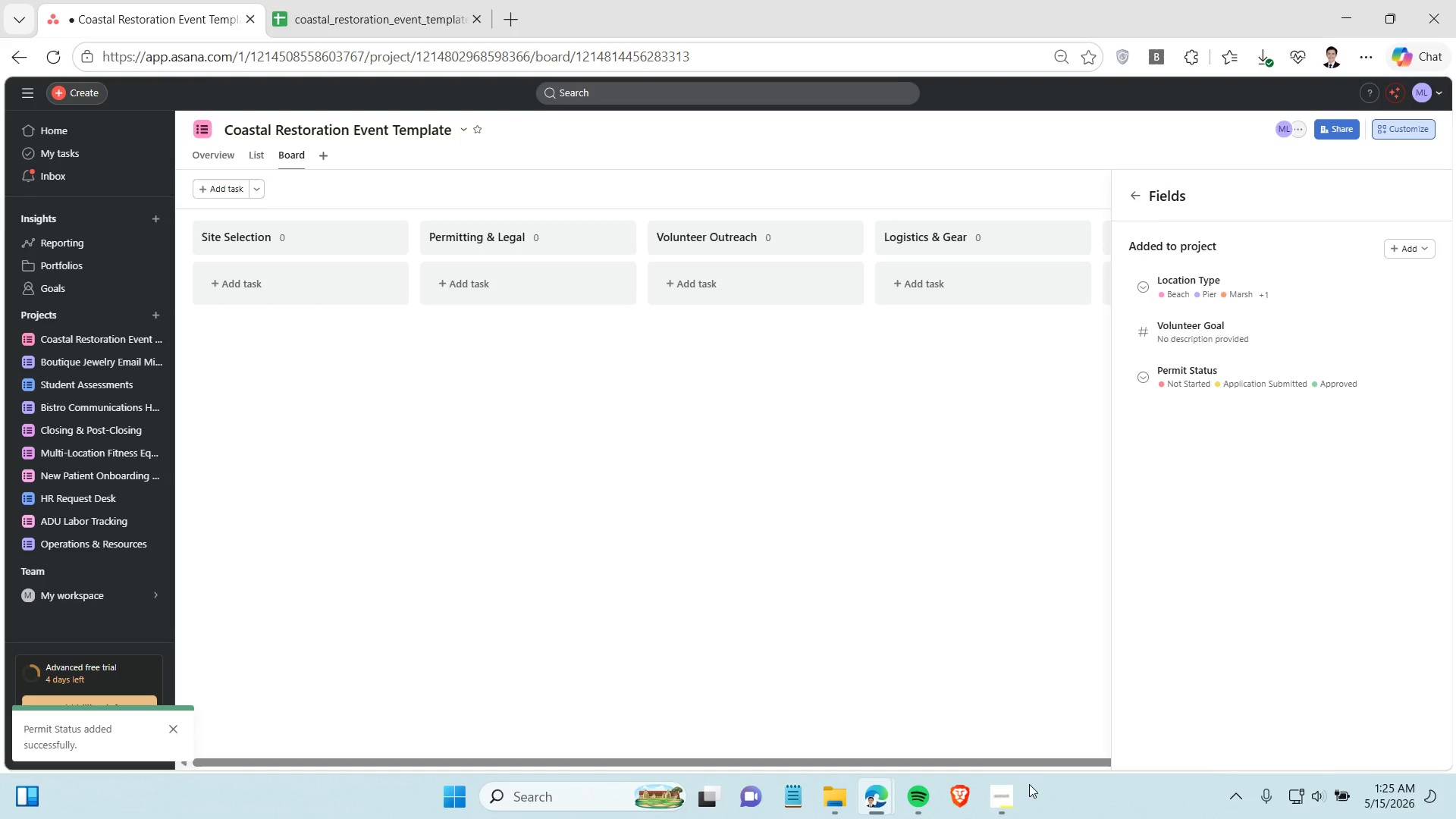 
left_click([1015, 803])